 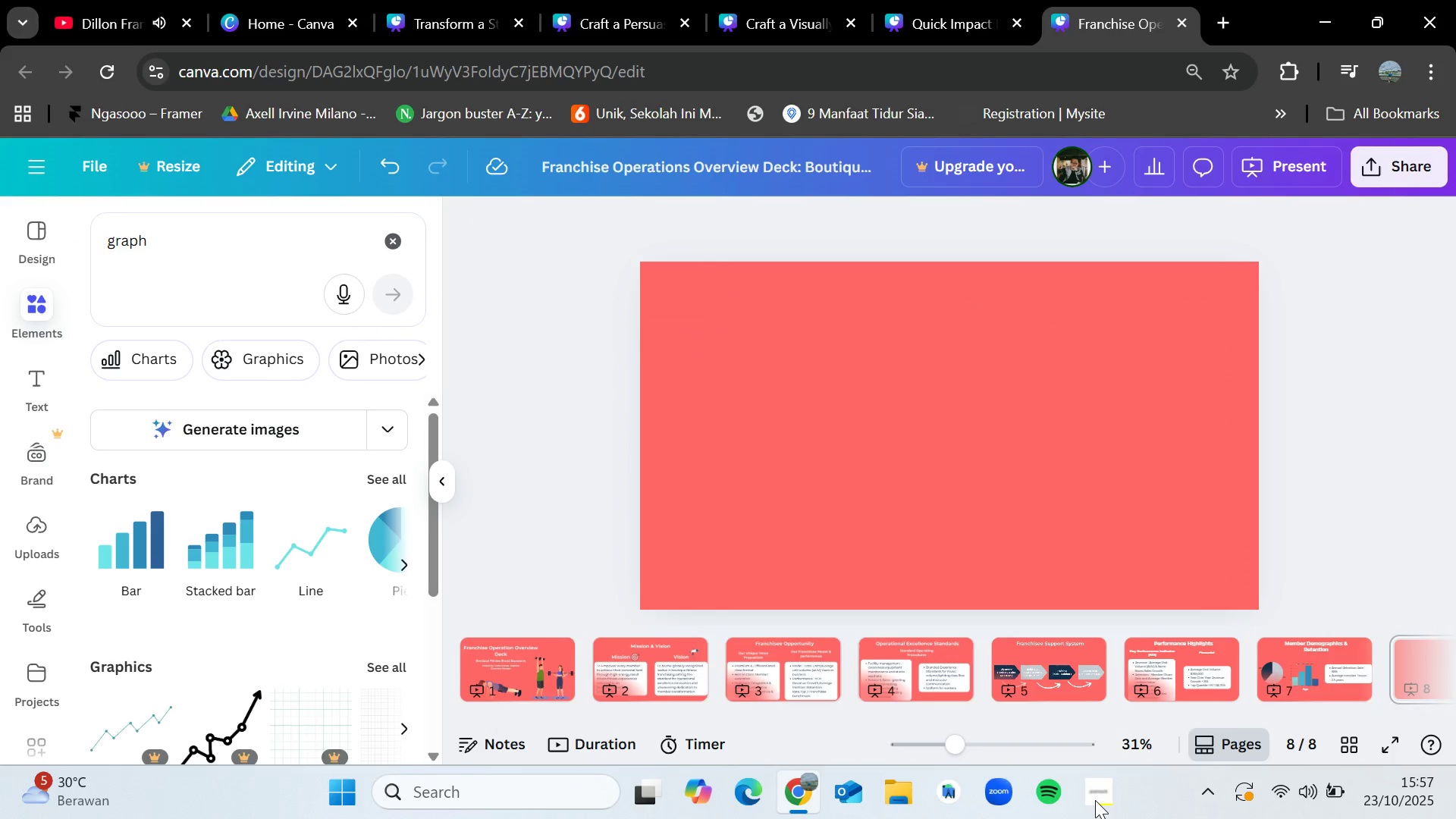 
key(Control+Z)
 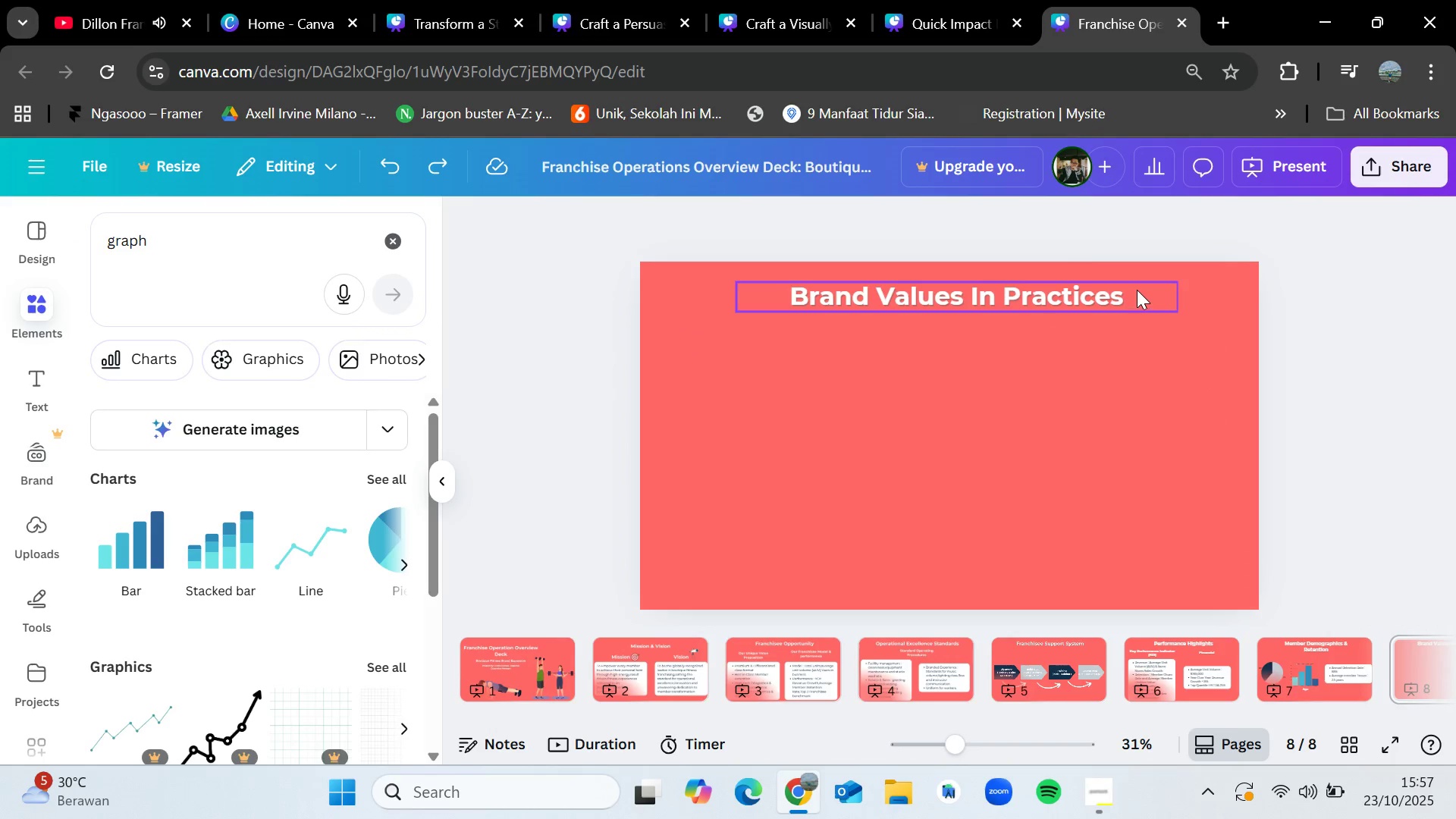 
double_click([1137, 290])
 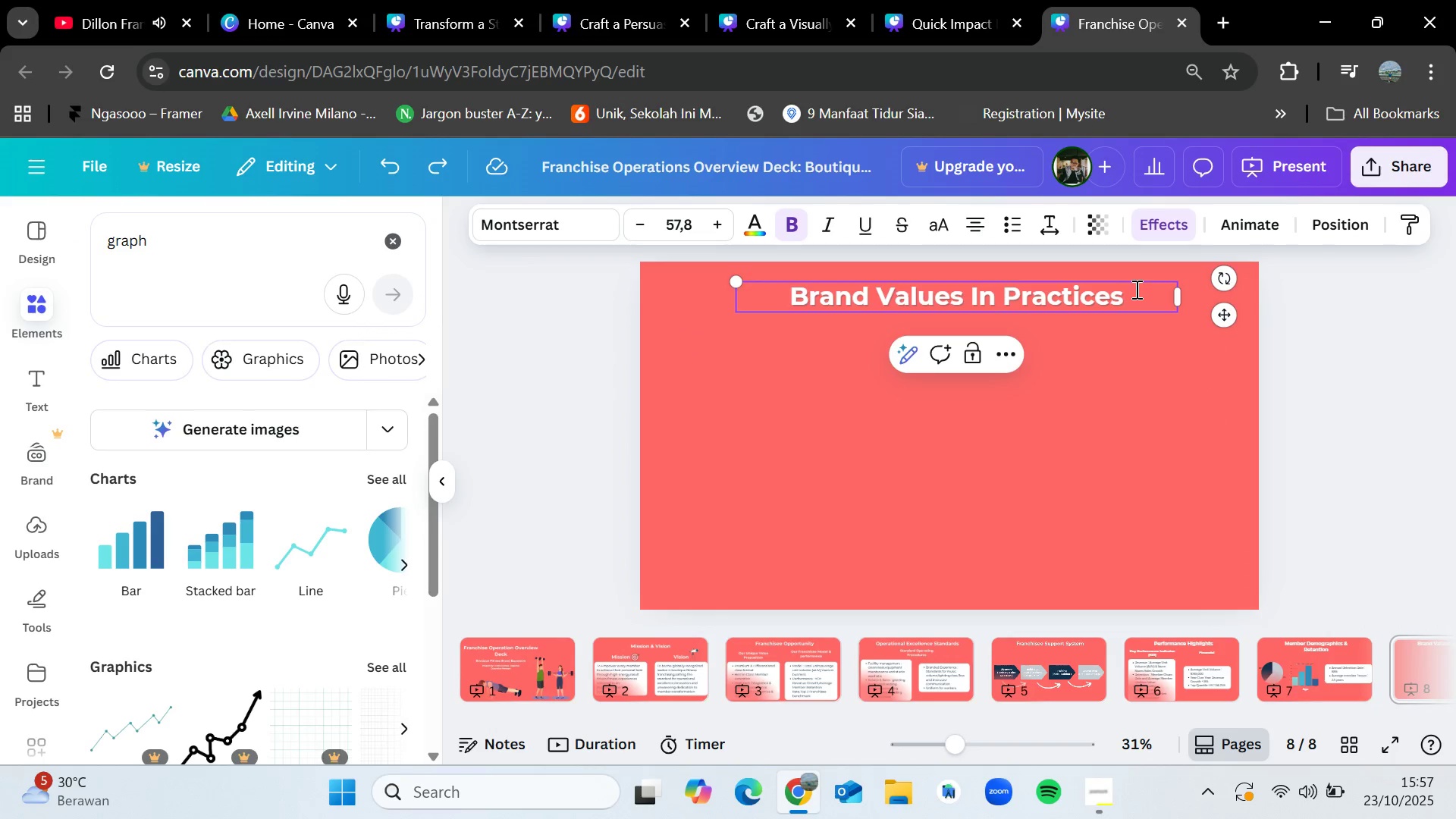 
key(Backspace)
 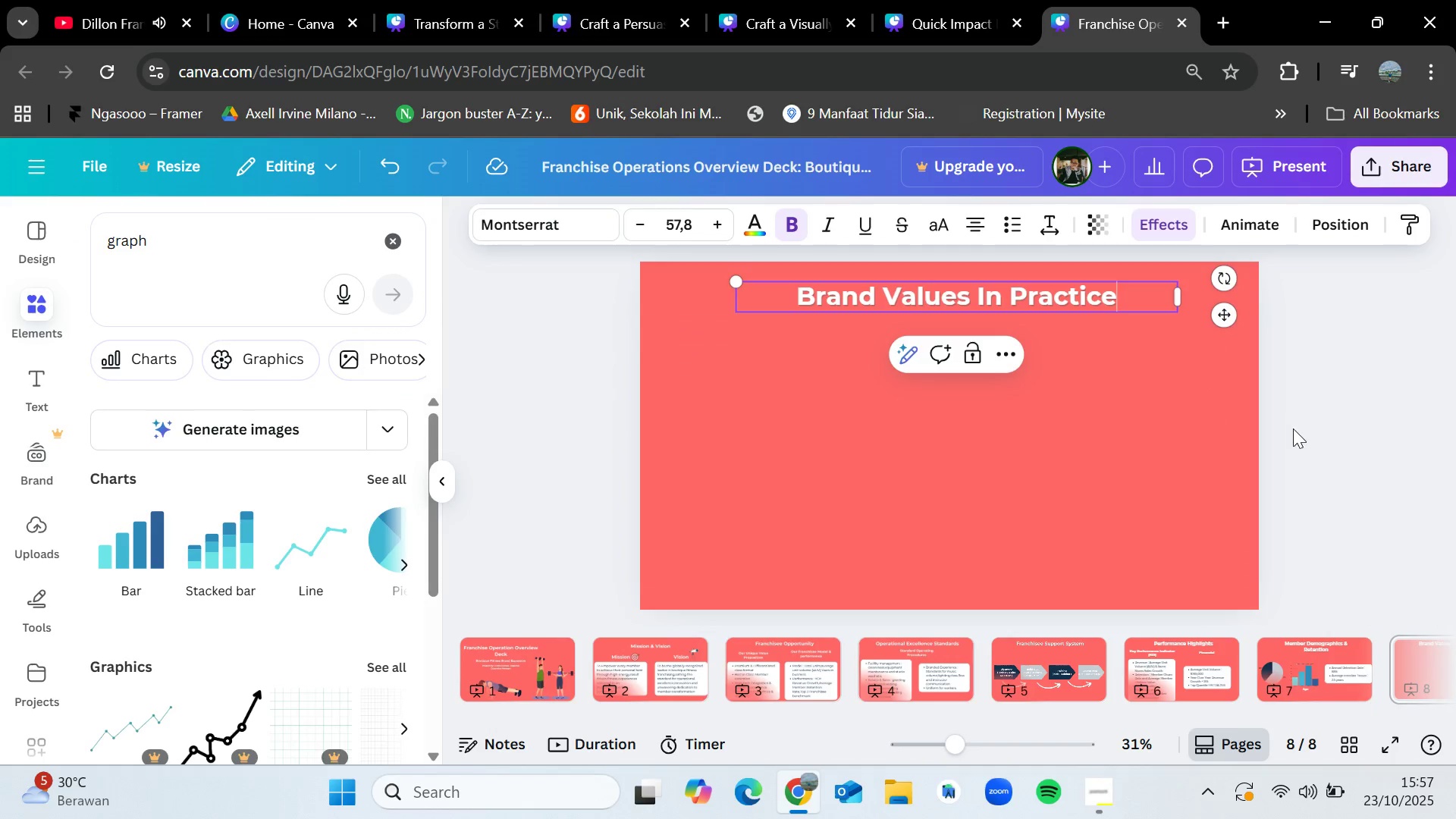 
left_click([1293, 428])
 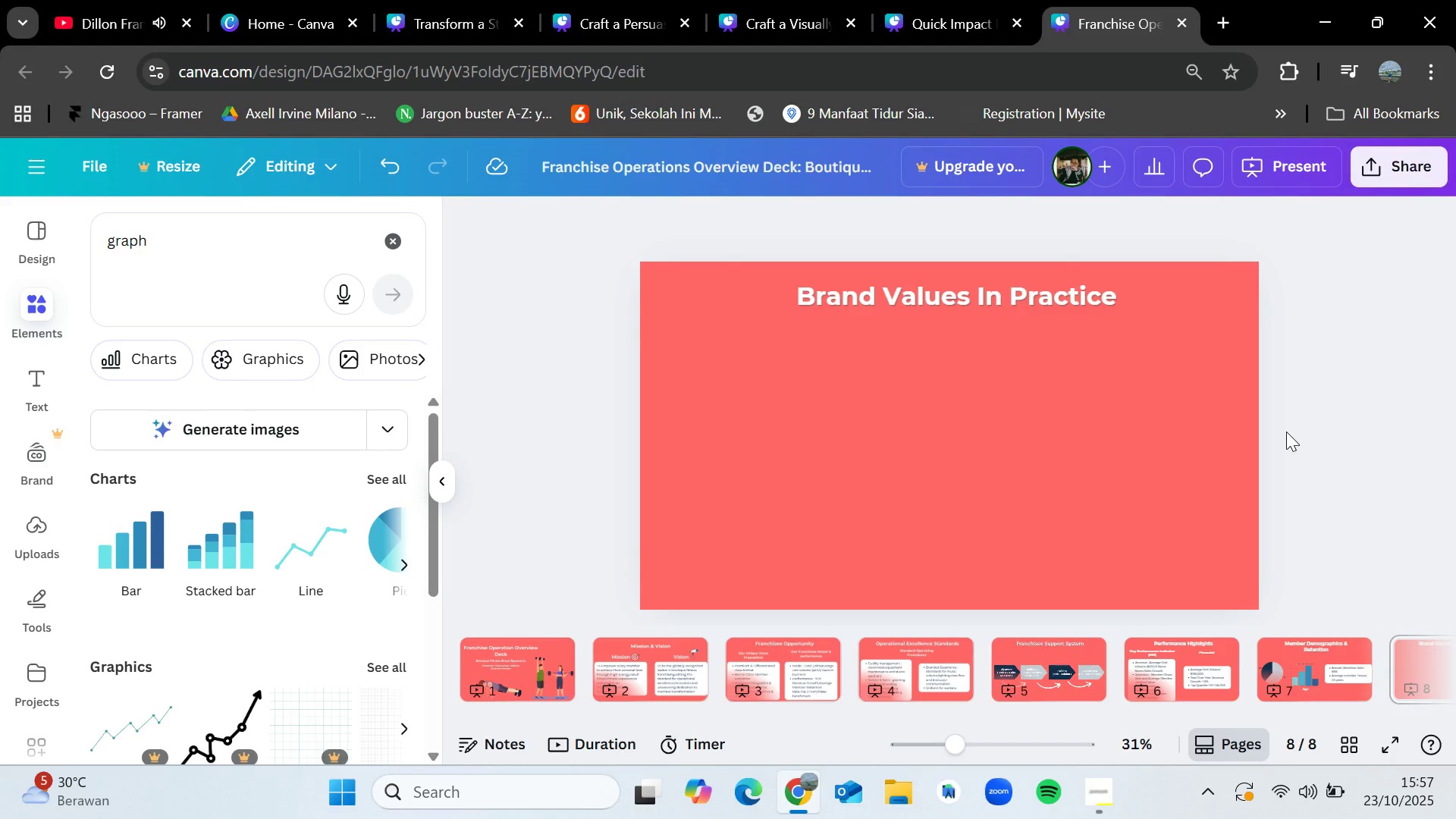 
wait(43.46)
 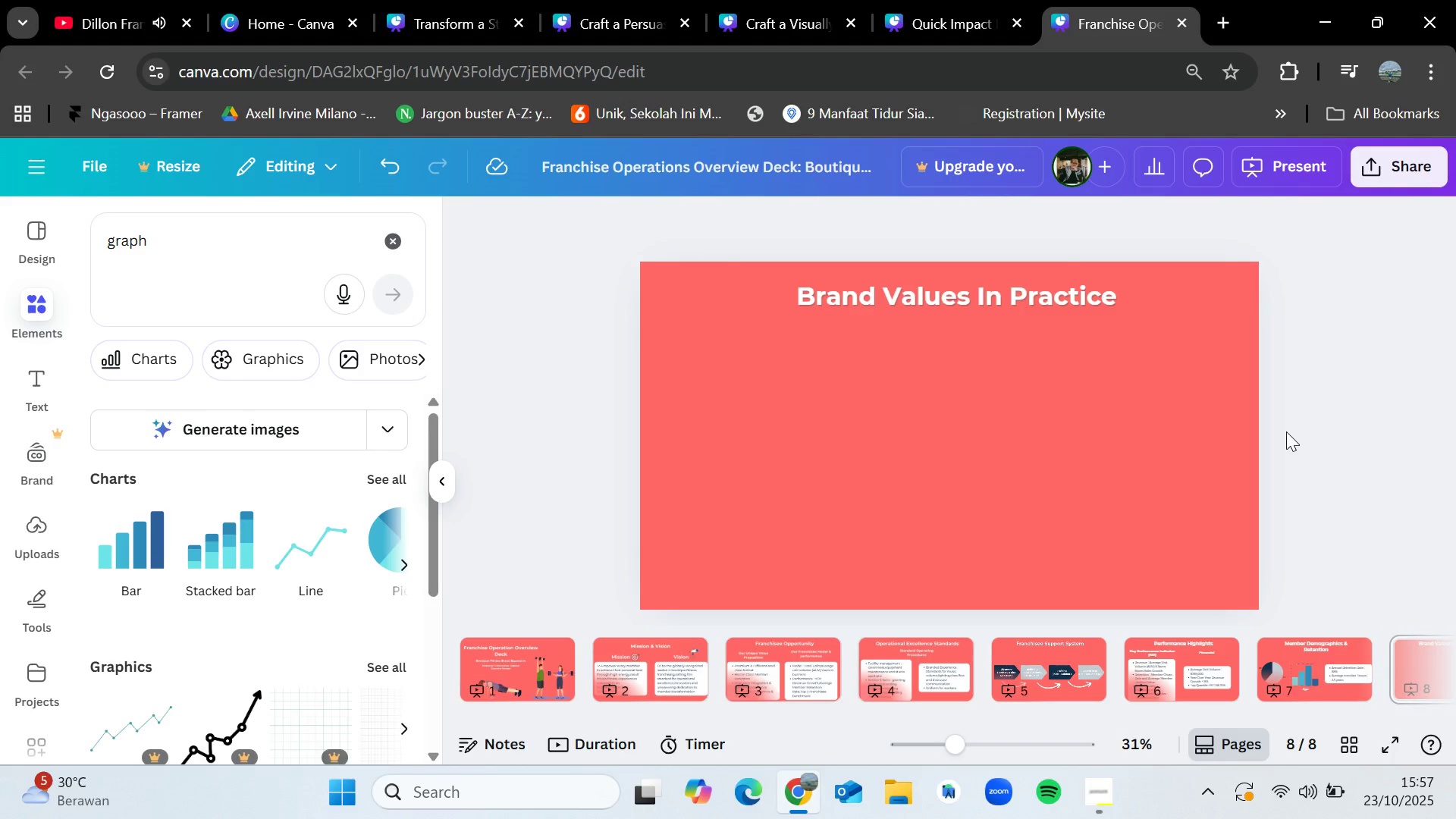 
left_click([1081, 816])